 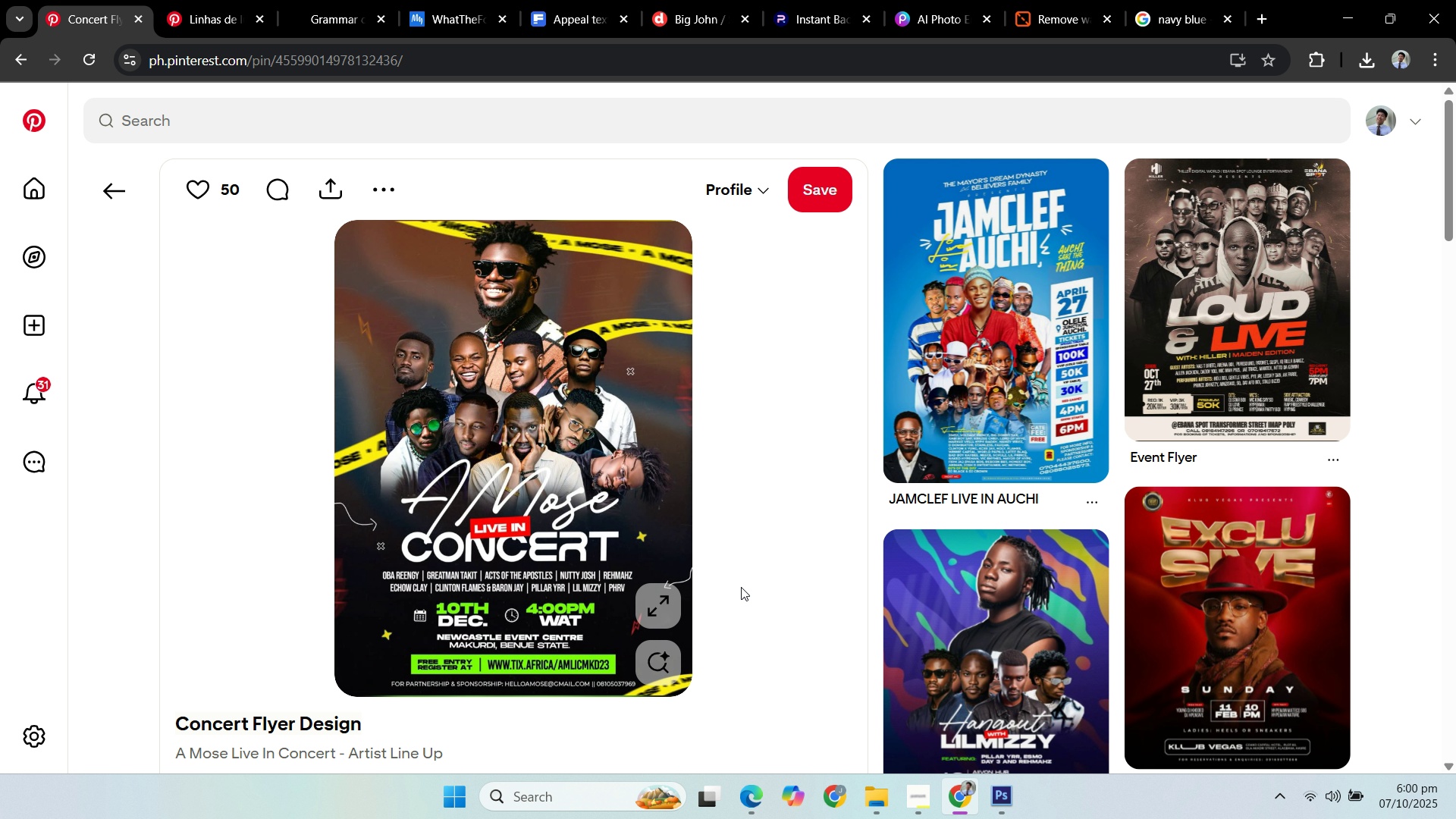 
left_click([81, 3])
 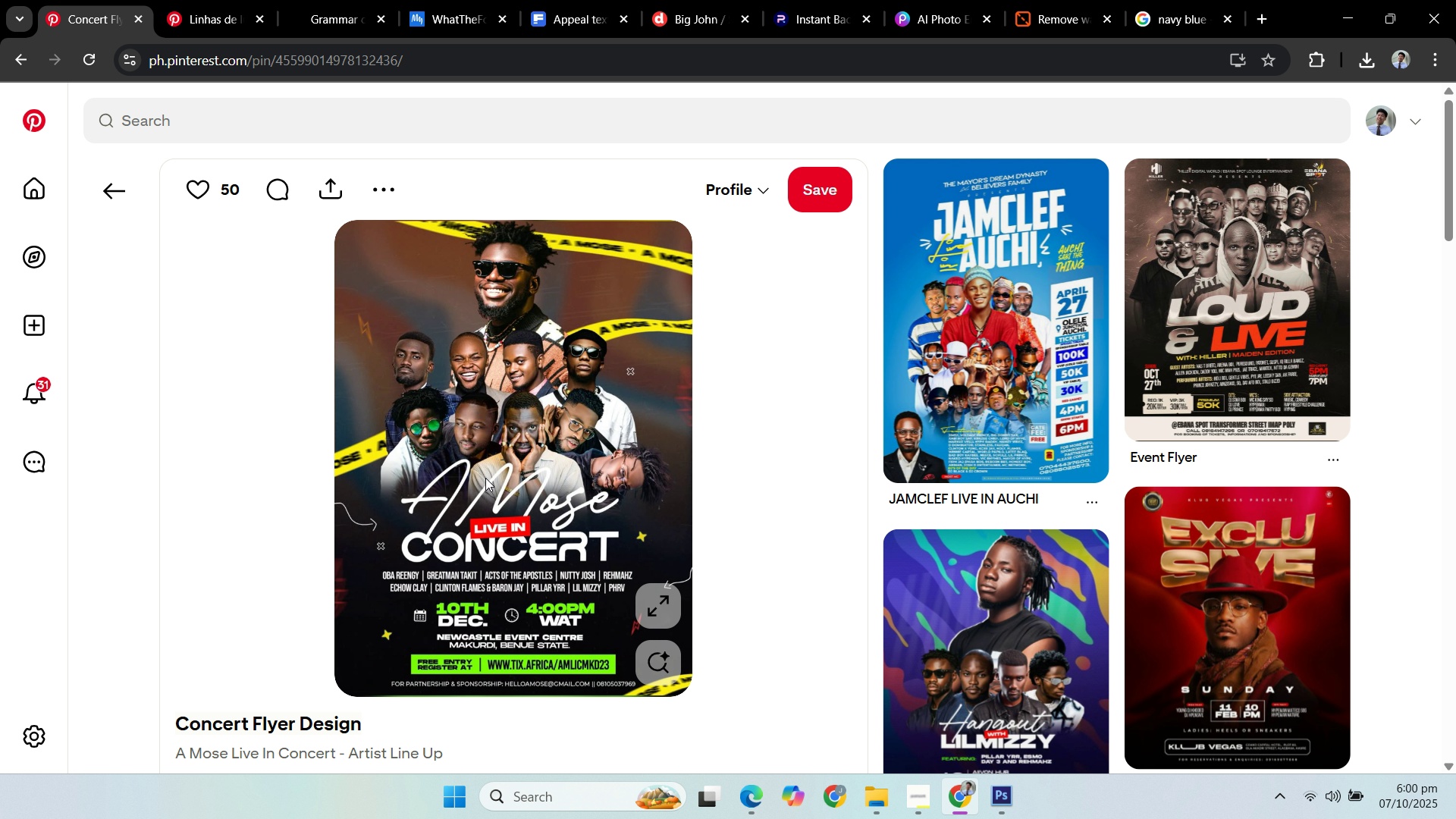 
left_click([379, 189])
 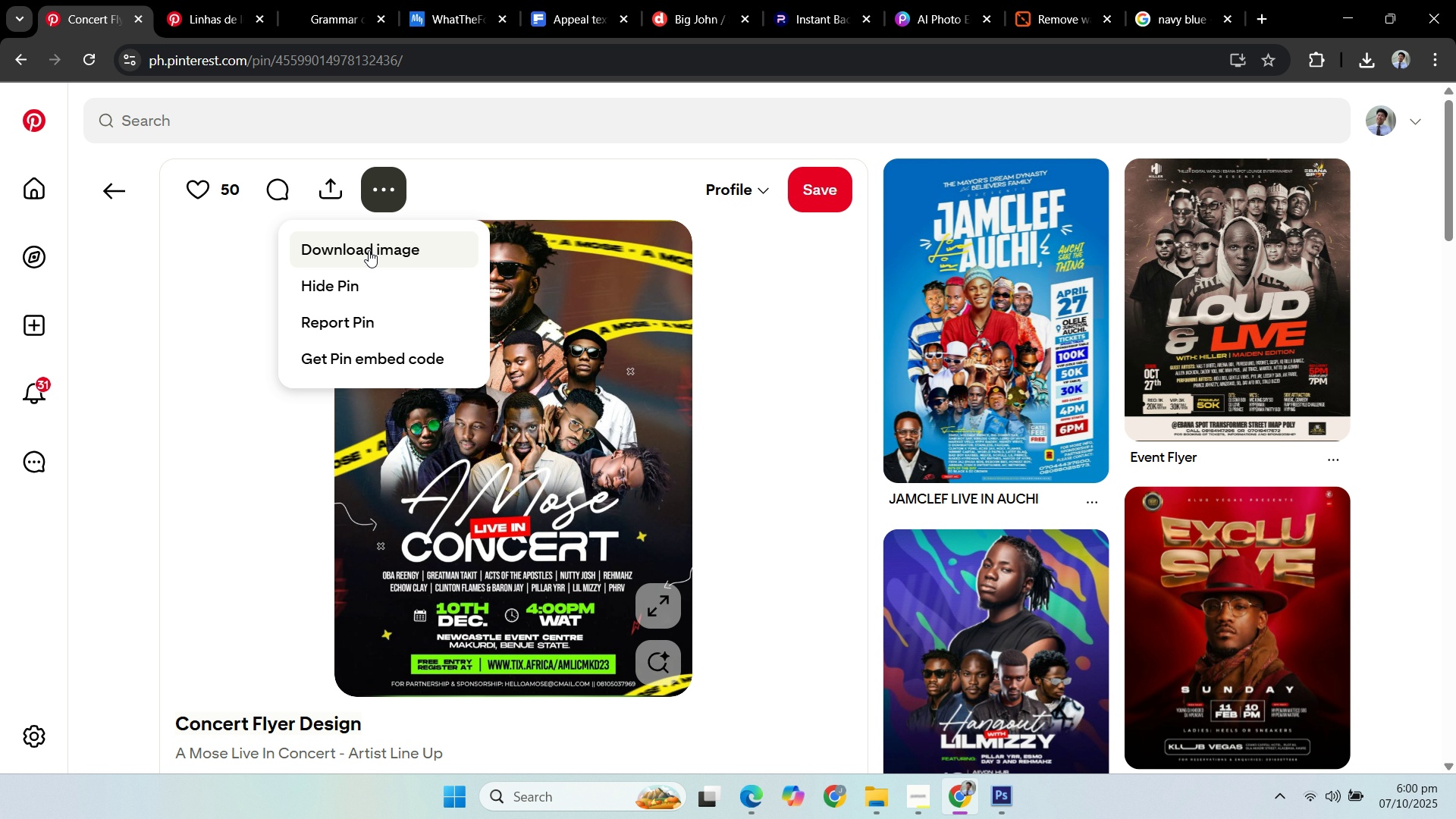 
wait(13.37)
 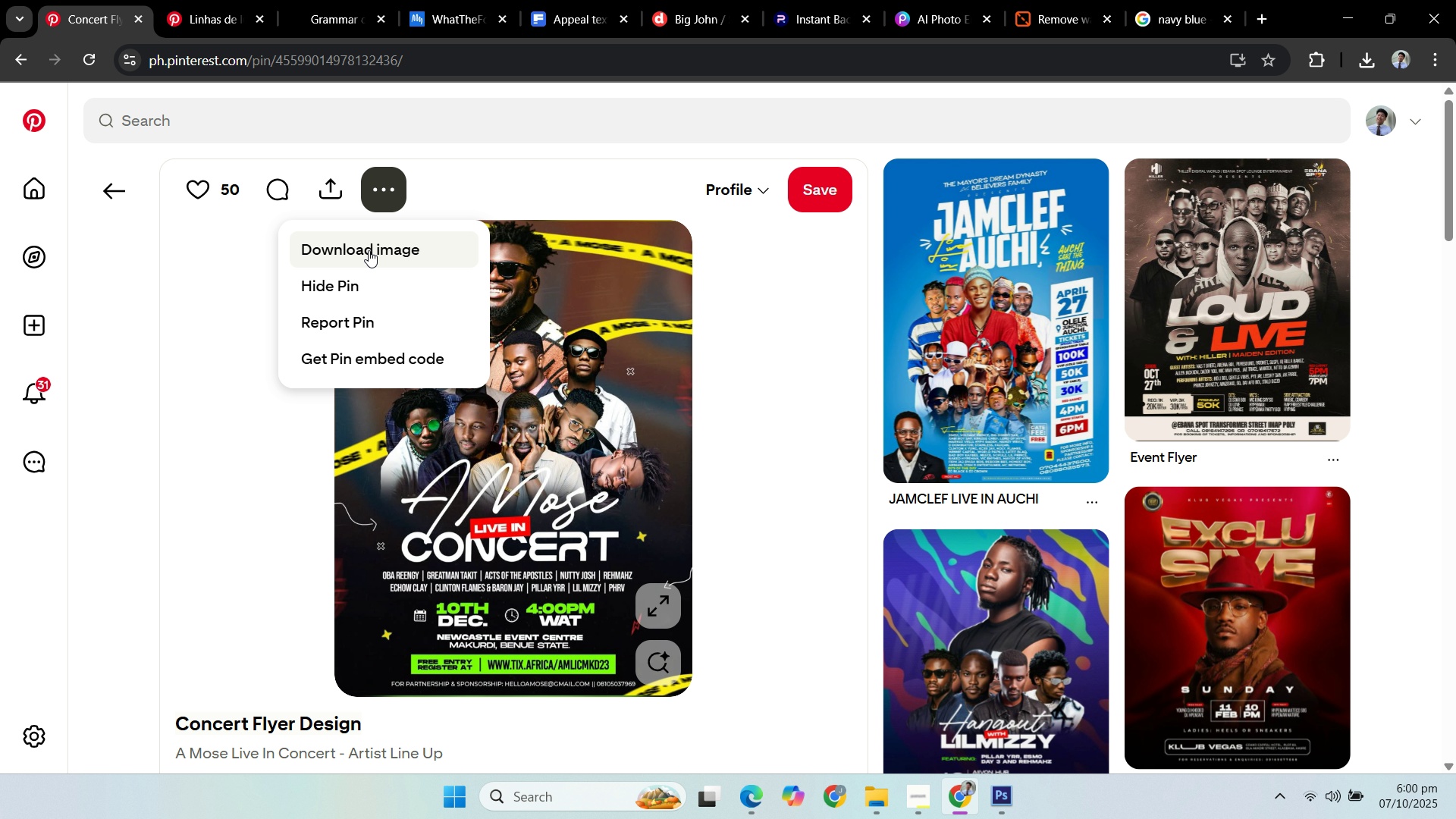 
left_click([369, 250])
 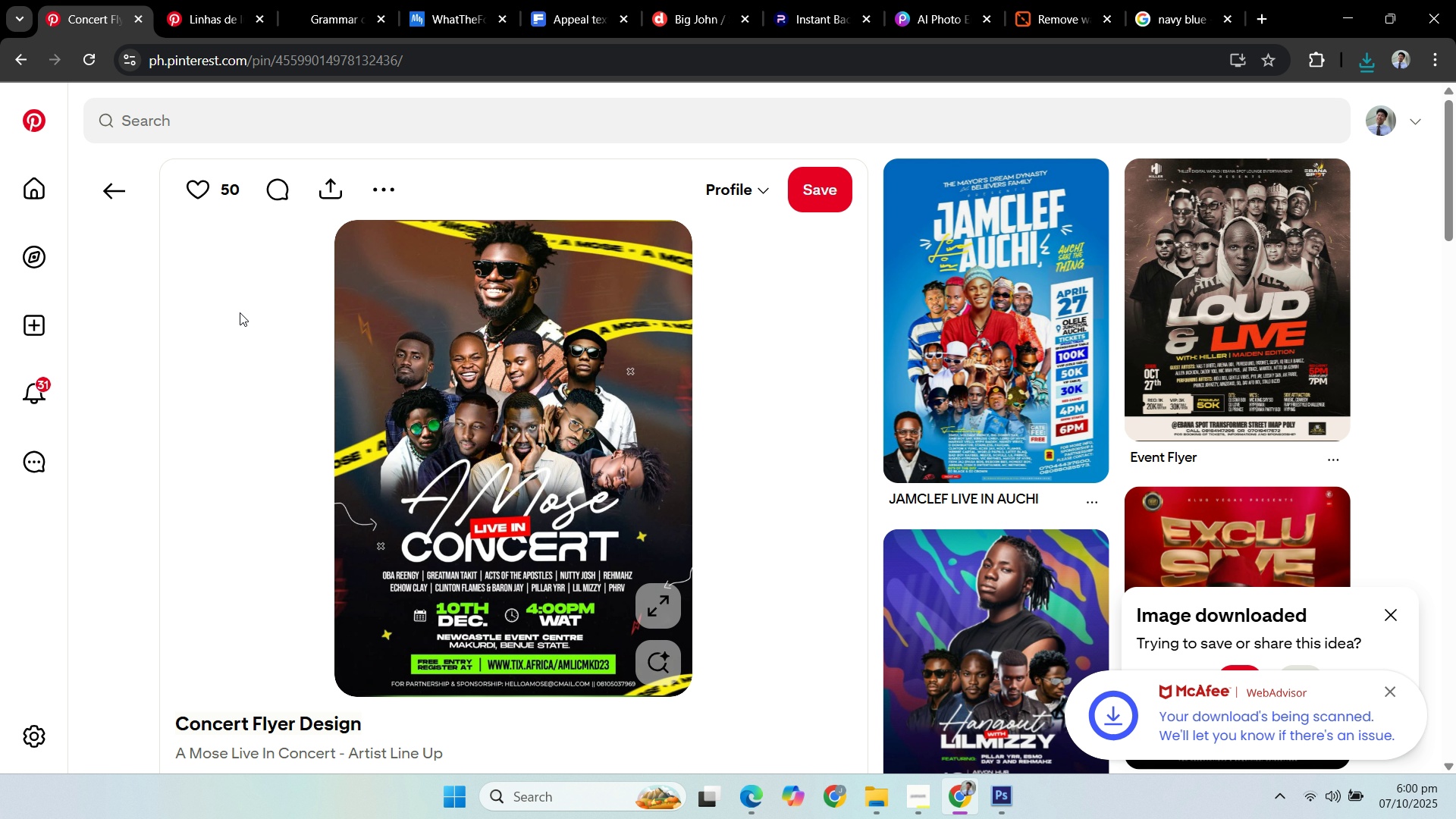 
left_click([240, 312])
 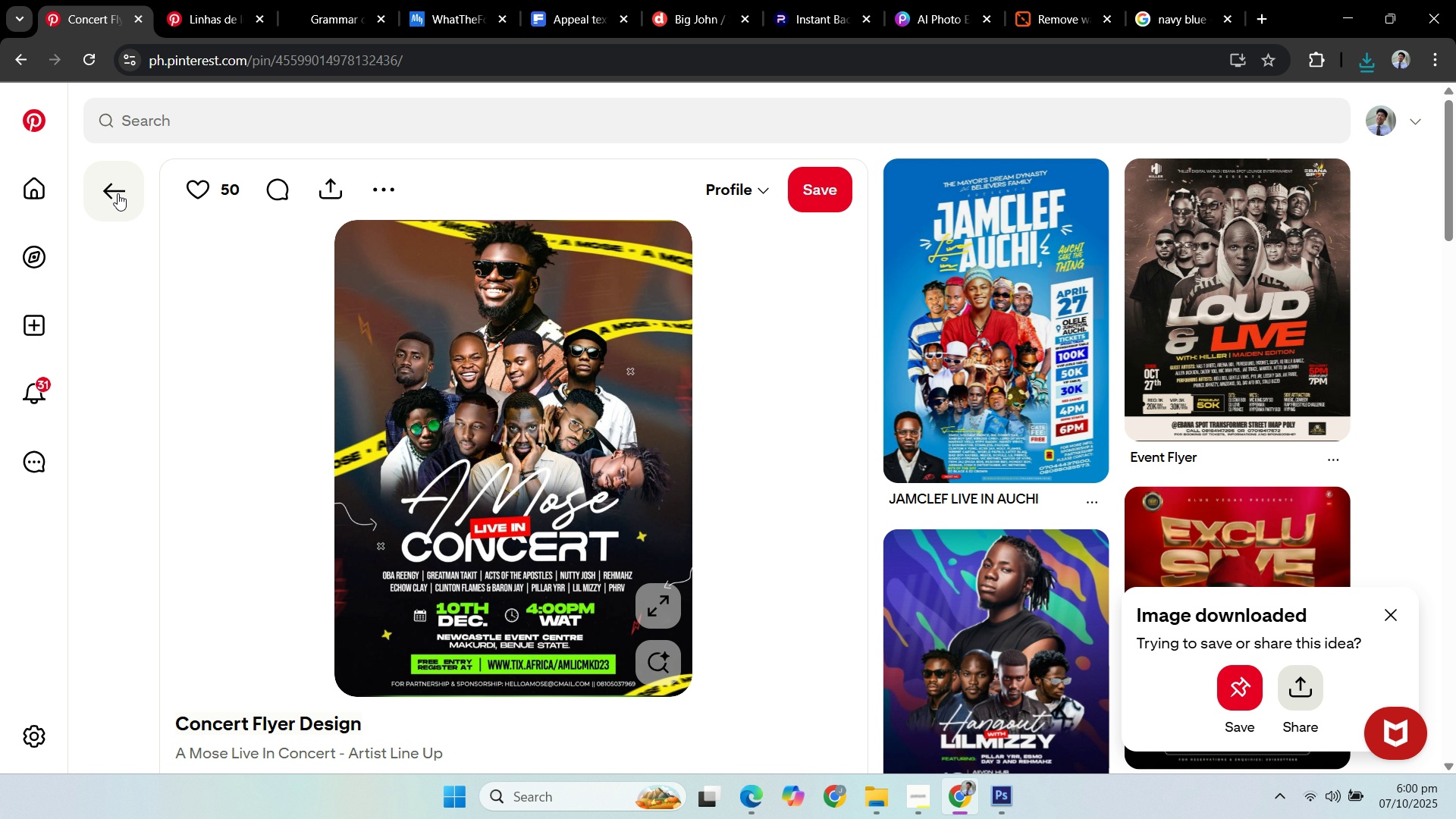 
left_click([118, 193])
 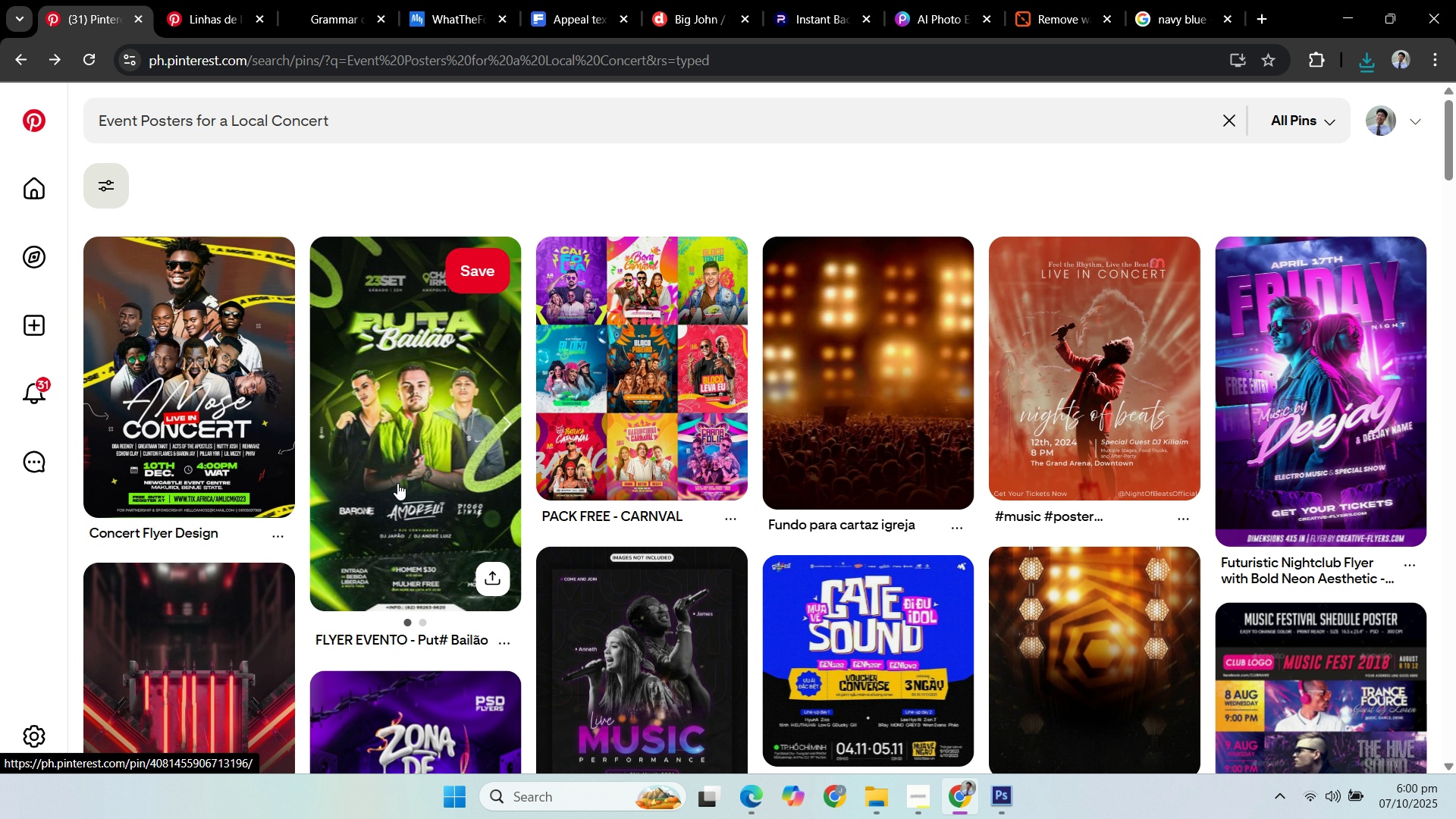 
wait(5.74)
 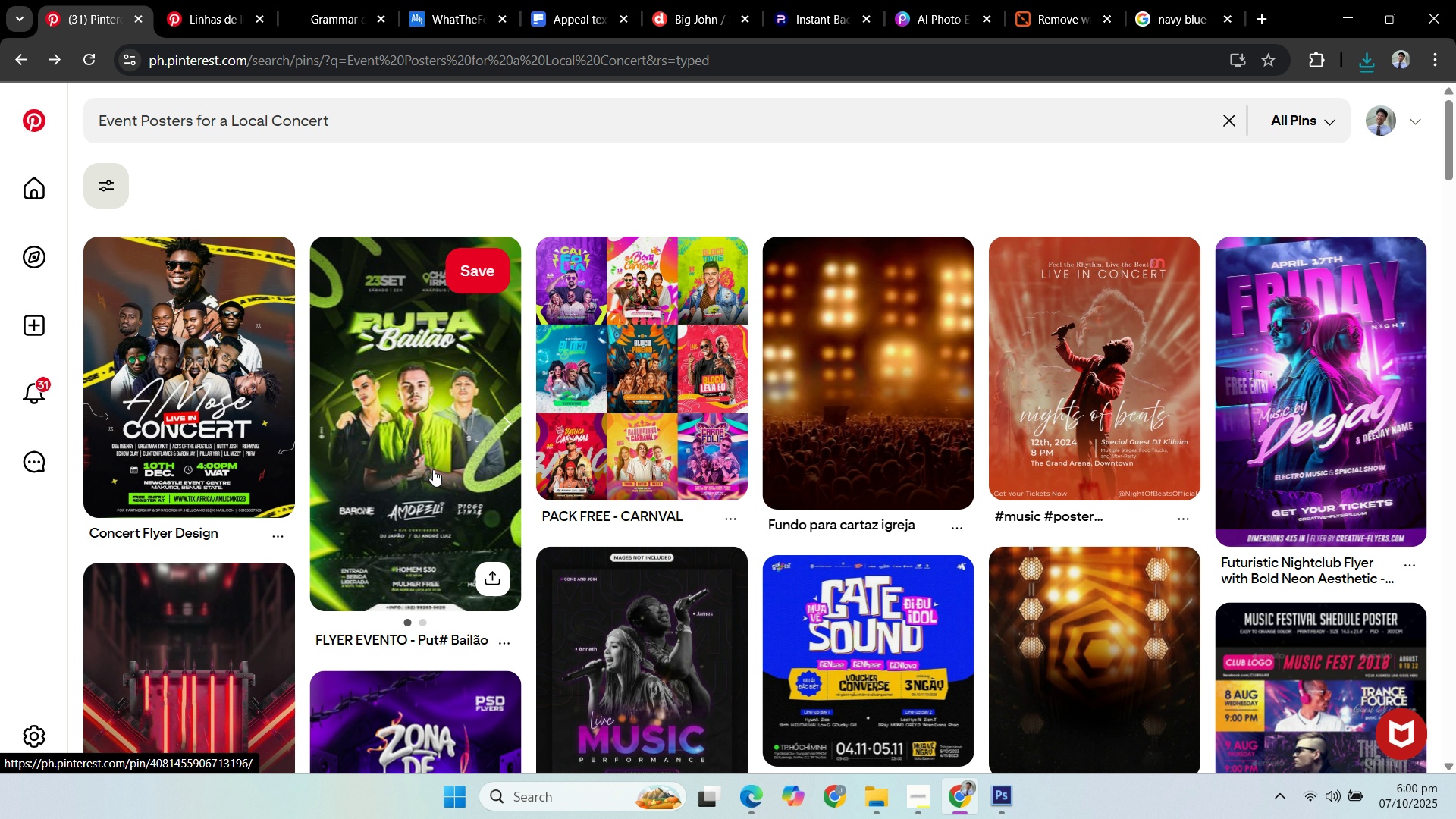 
scroll: coordinate [441, 483], scroll_direction: down, amount: 6.0
 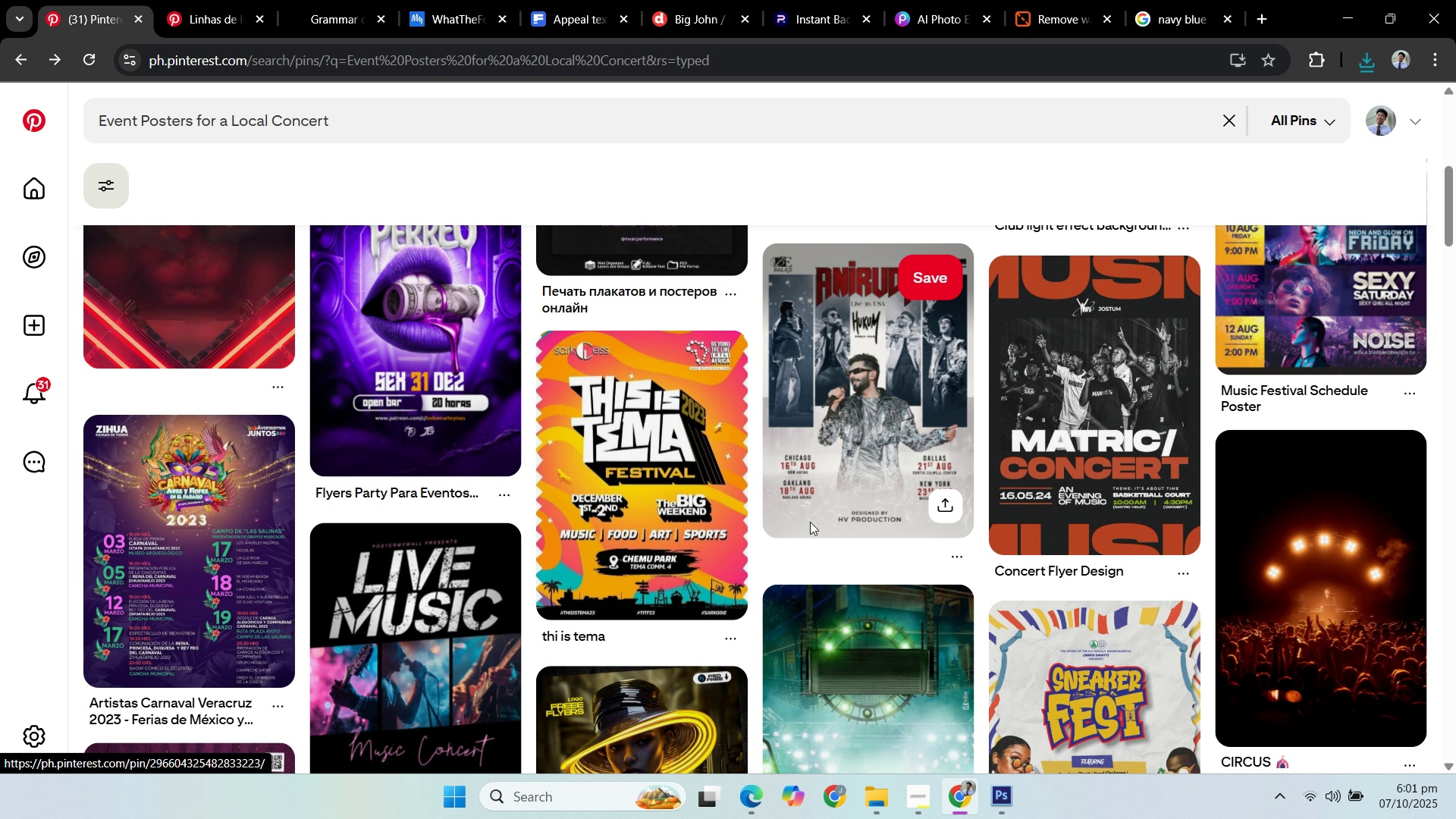 
scroll: coordinate [751, 561], scroll_direction: up, amount: 8.0
 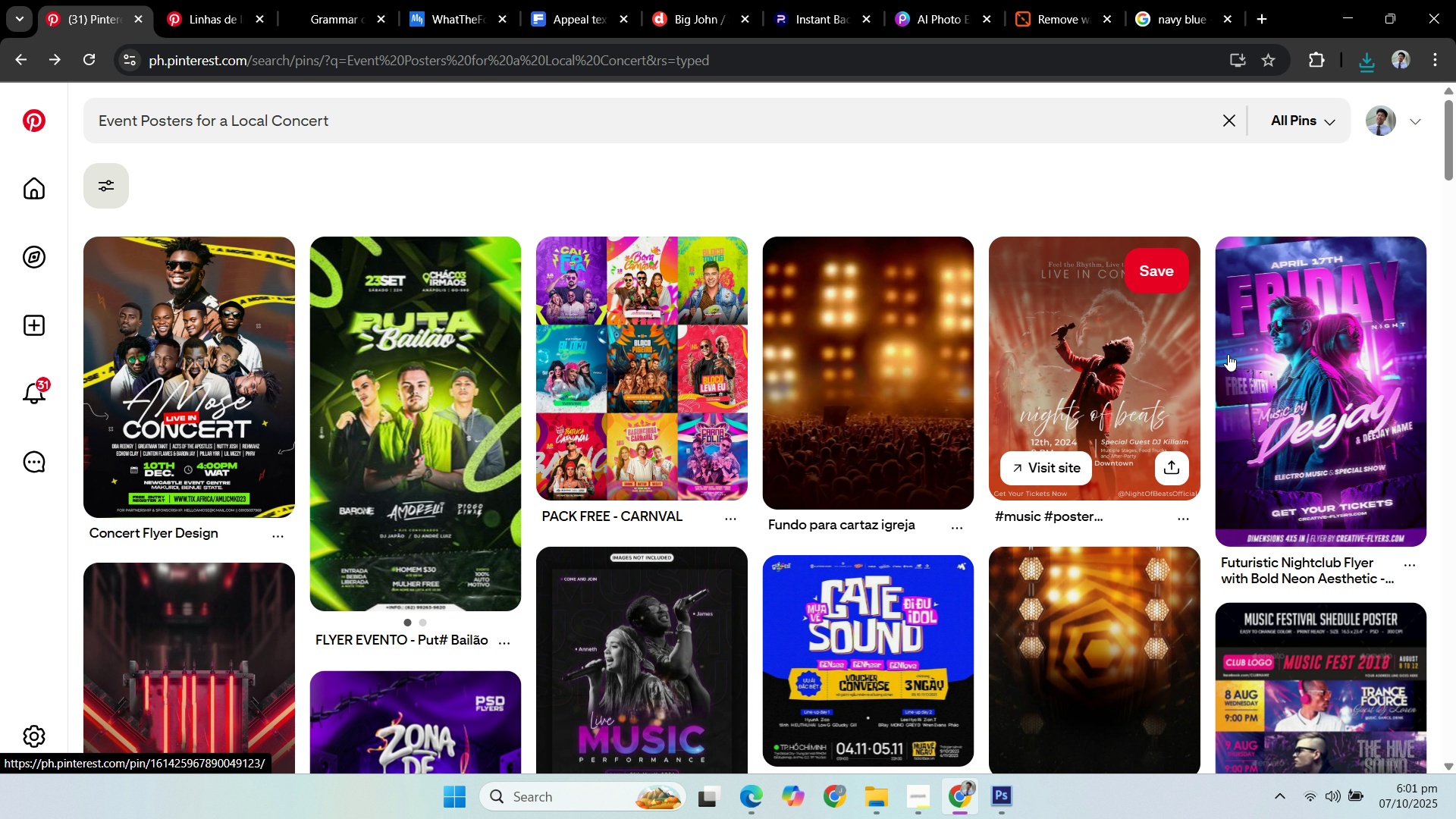 
wait(7.97)
 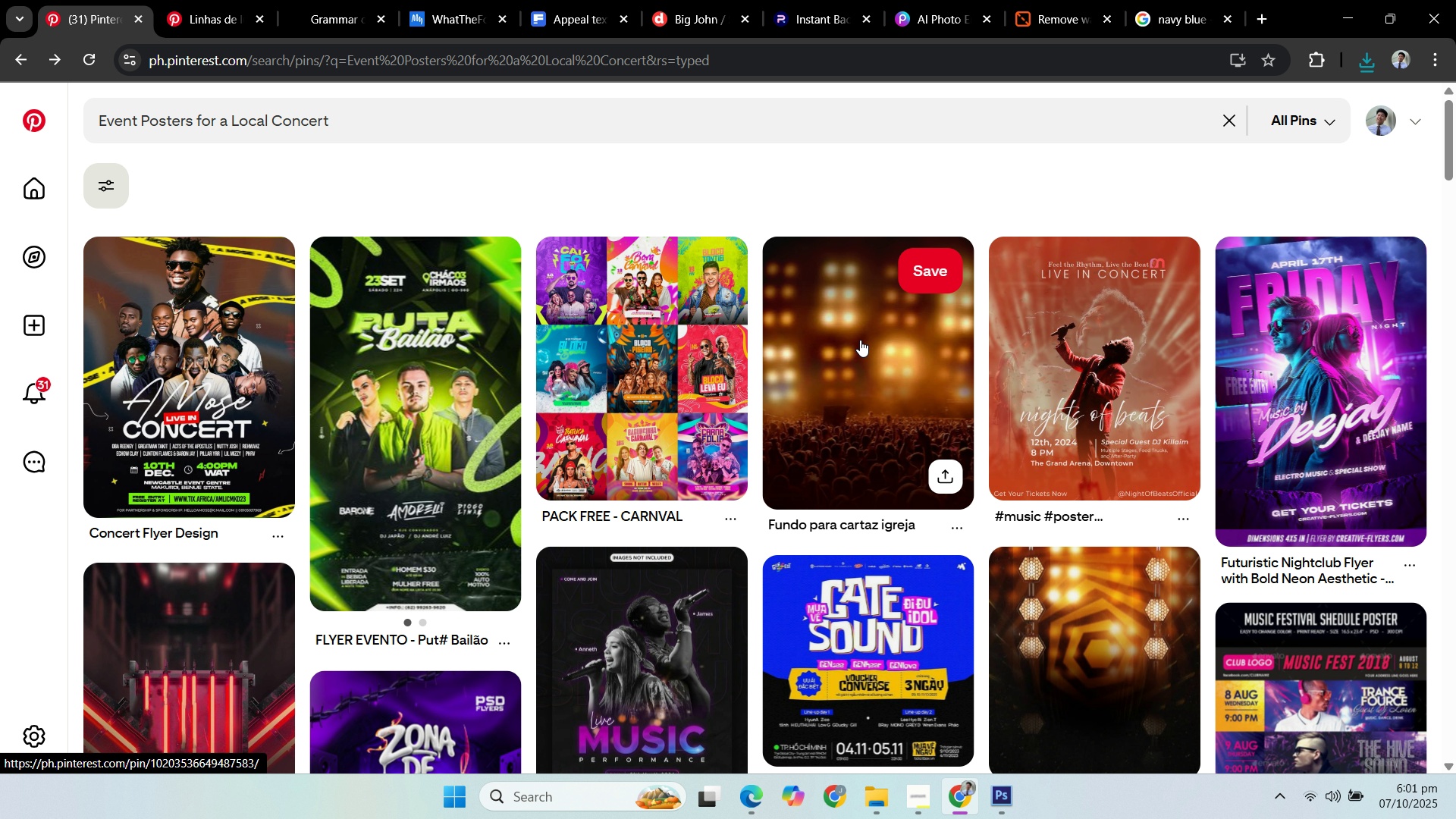 
left_click([358, 16])
 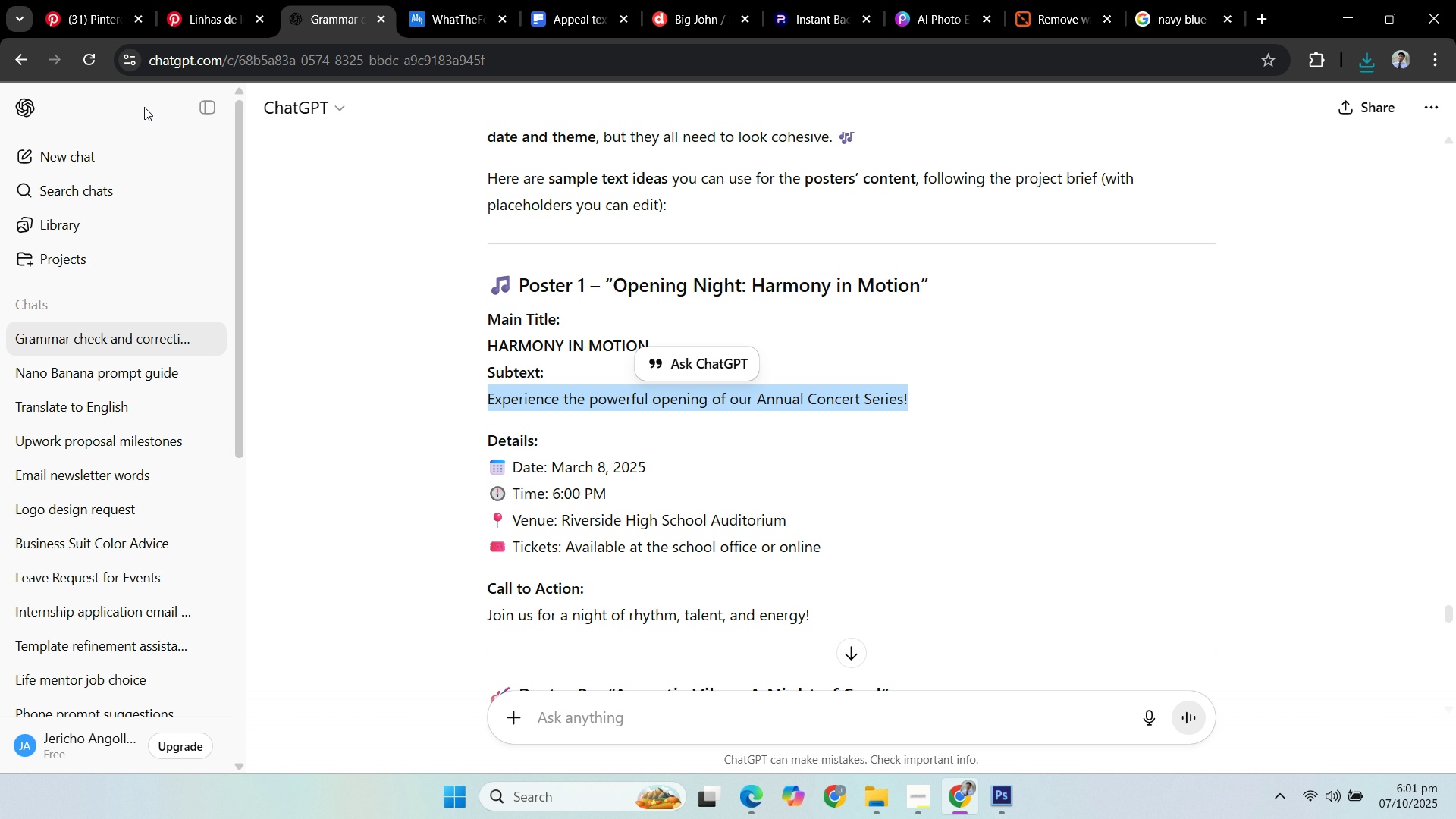 
left_click([61, 27])
 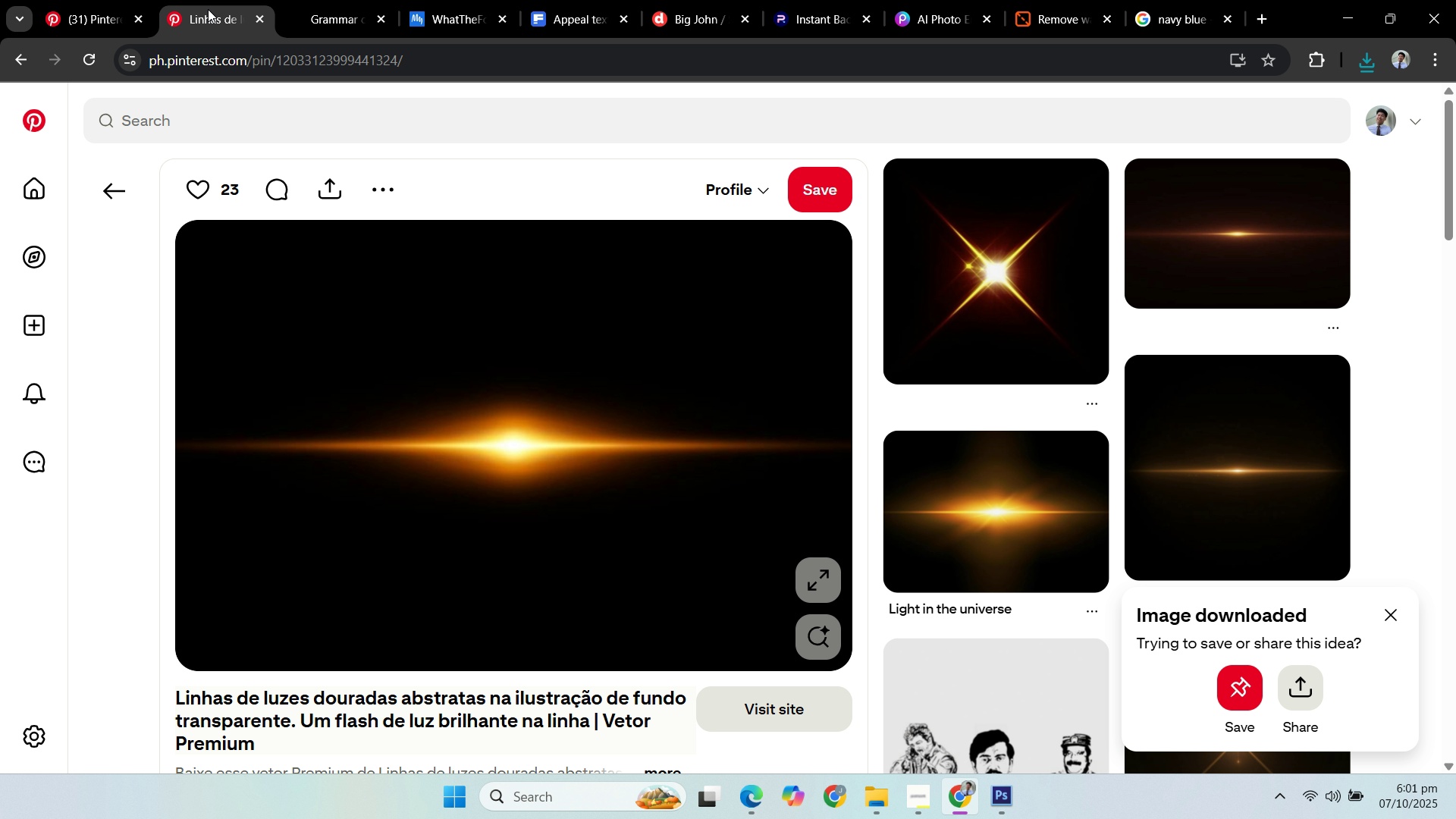 
double_click([336, 8])
 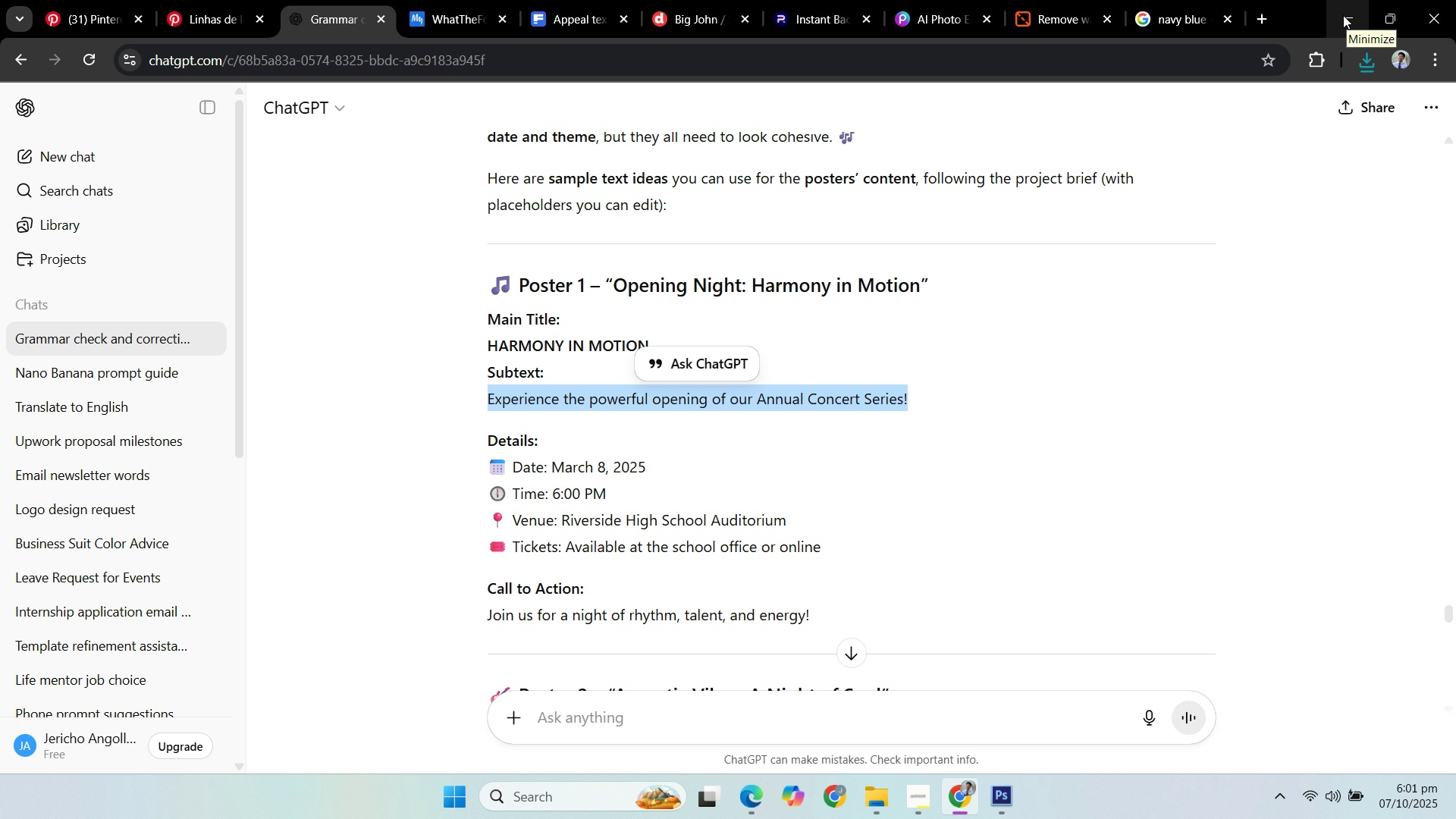 
wait(5.03)
 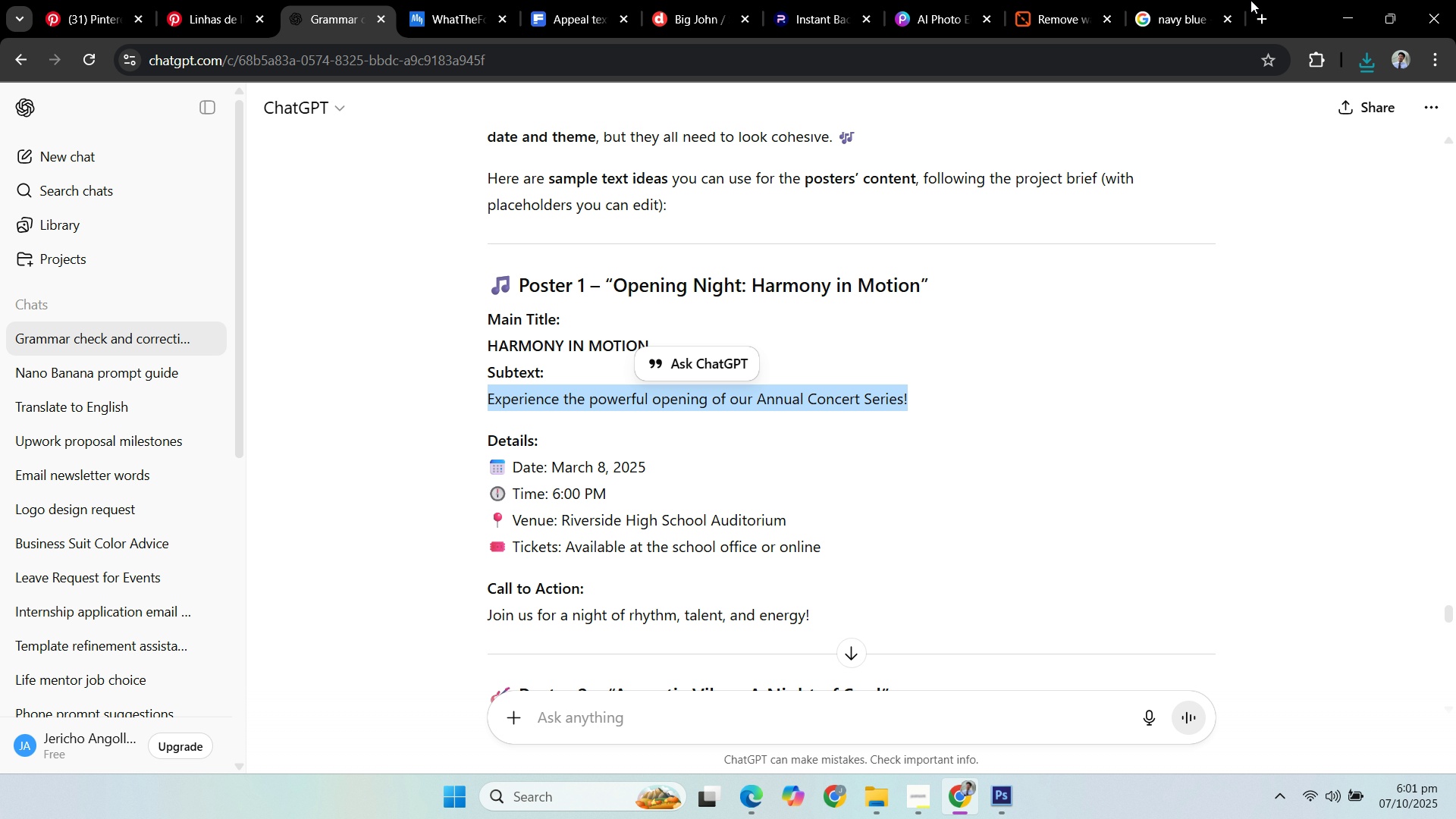 
left_click_drag(start_coordinate=[487, 445], to_coordinate=[843, 632])
 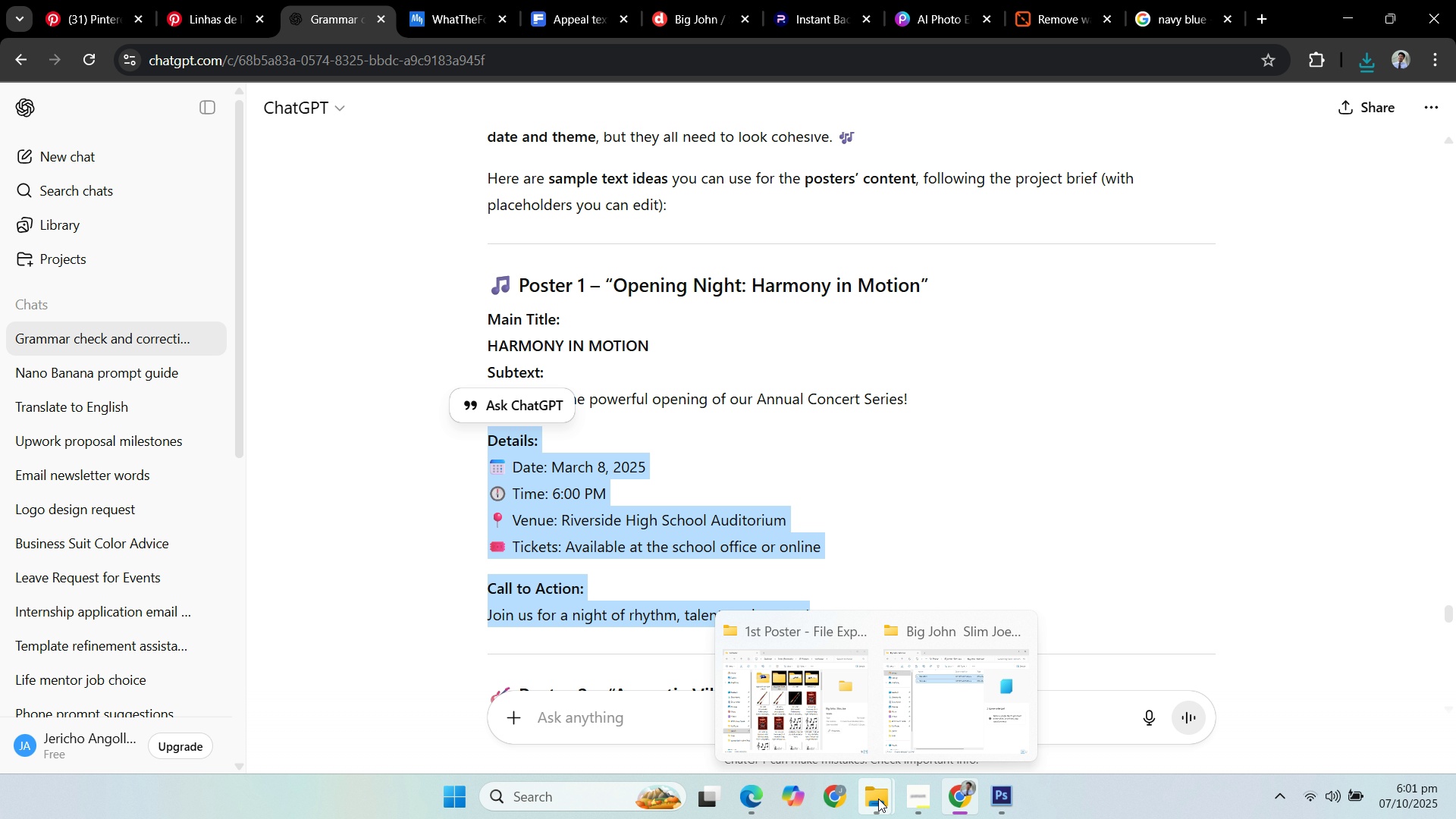 
left_click([878, 799])
 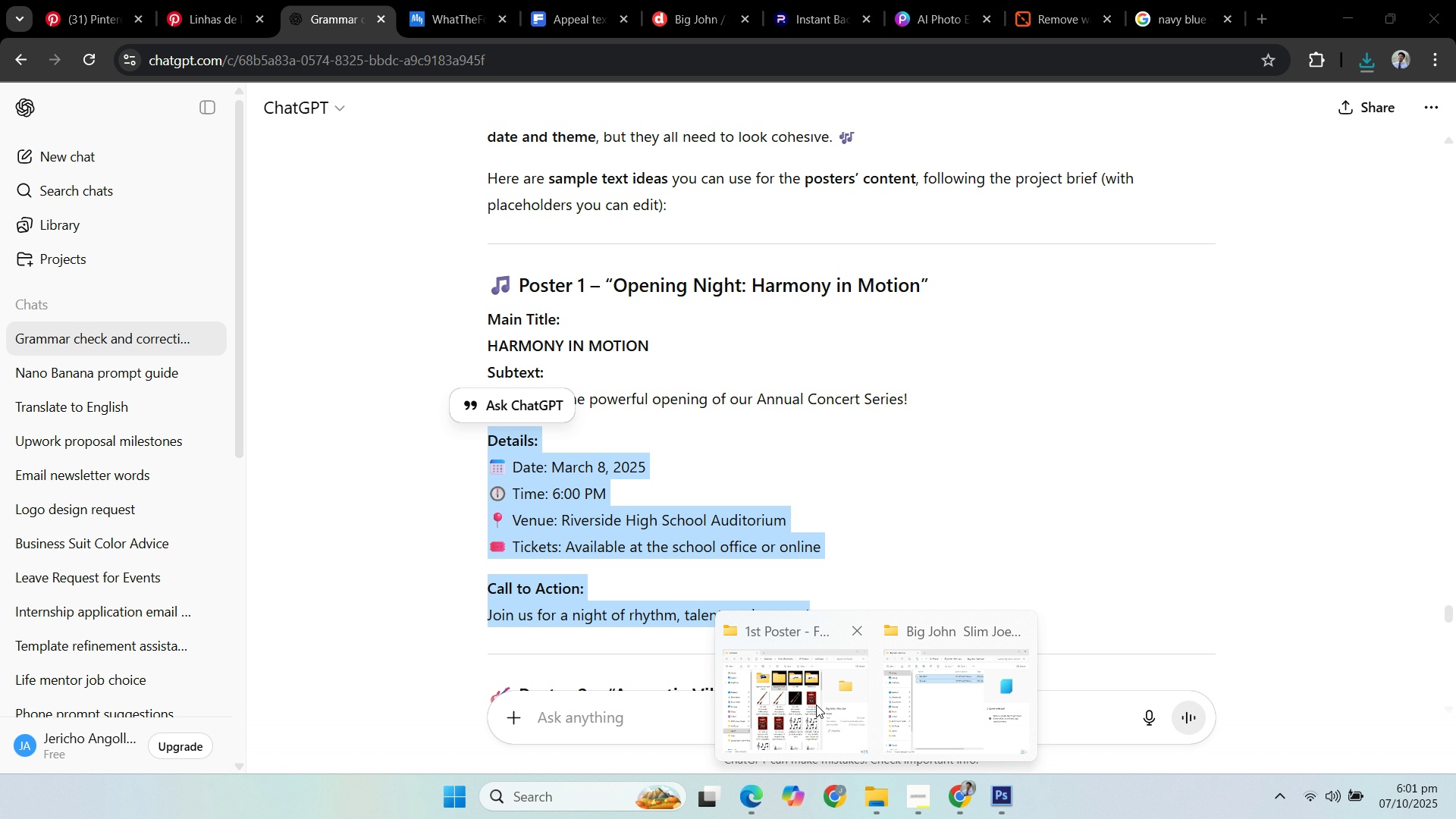 
left_click([816, 704])
 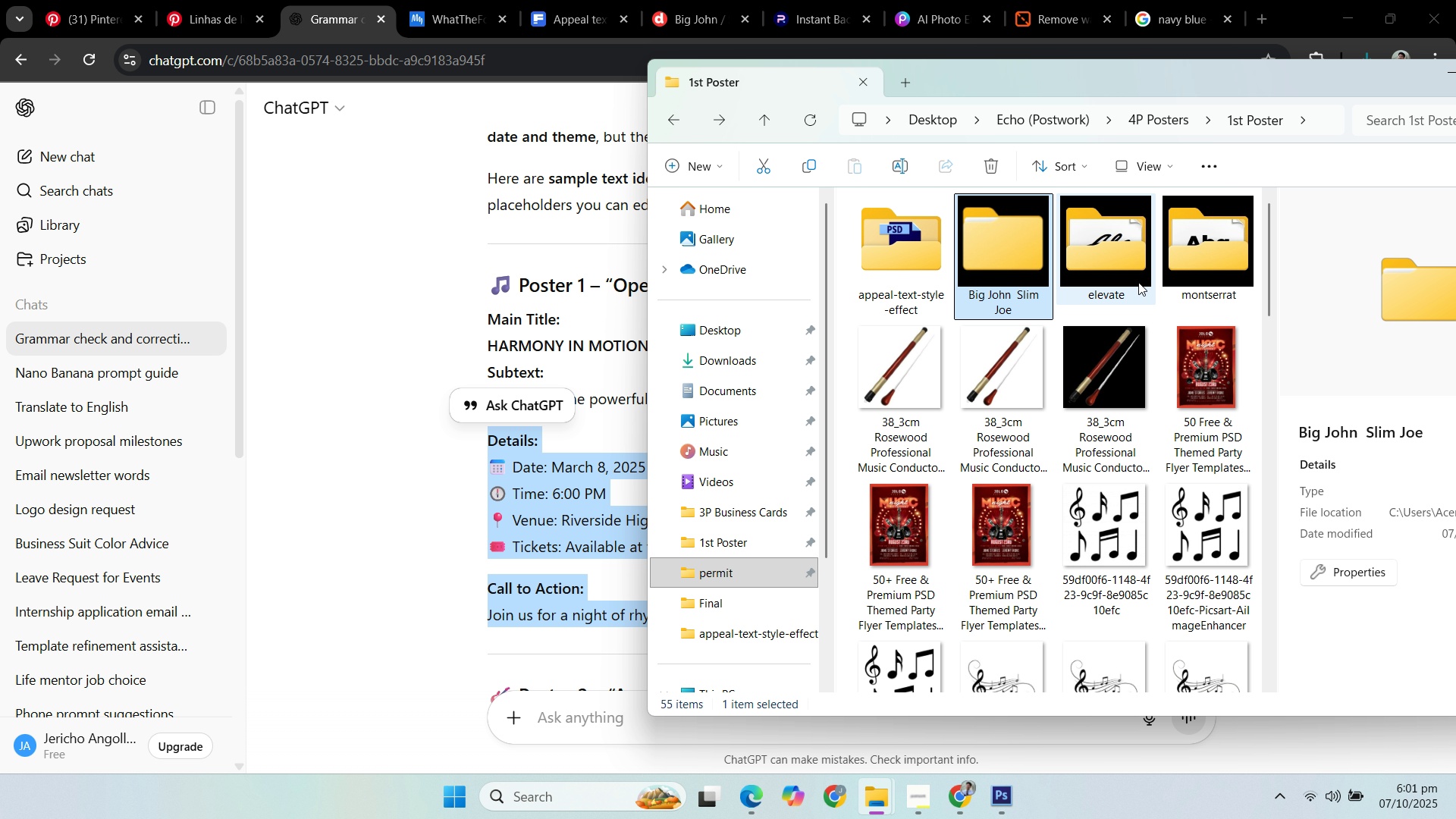 
left_click([1130, 276])
 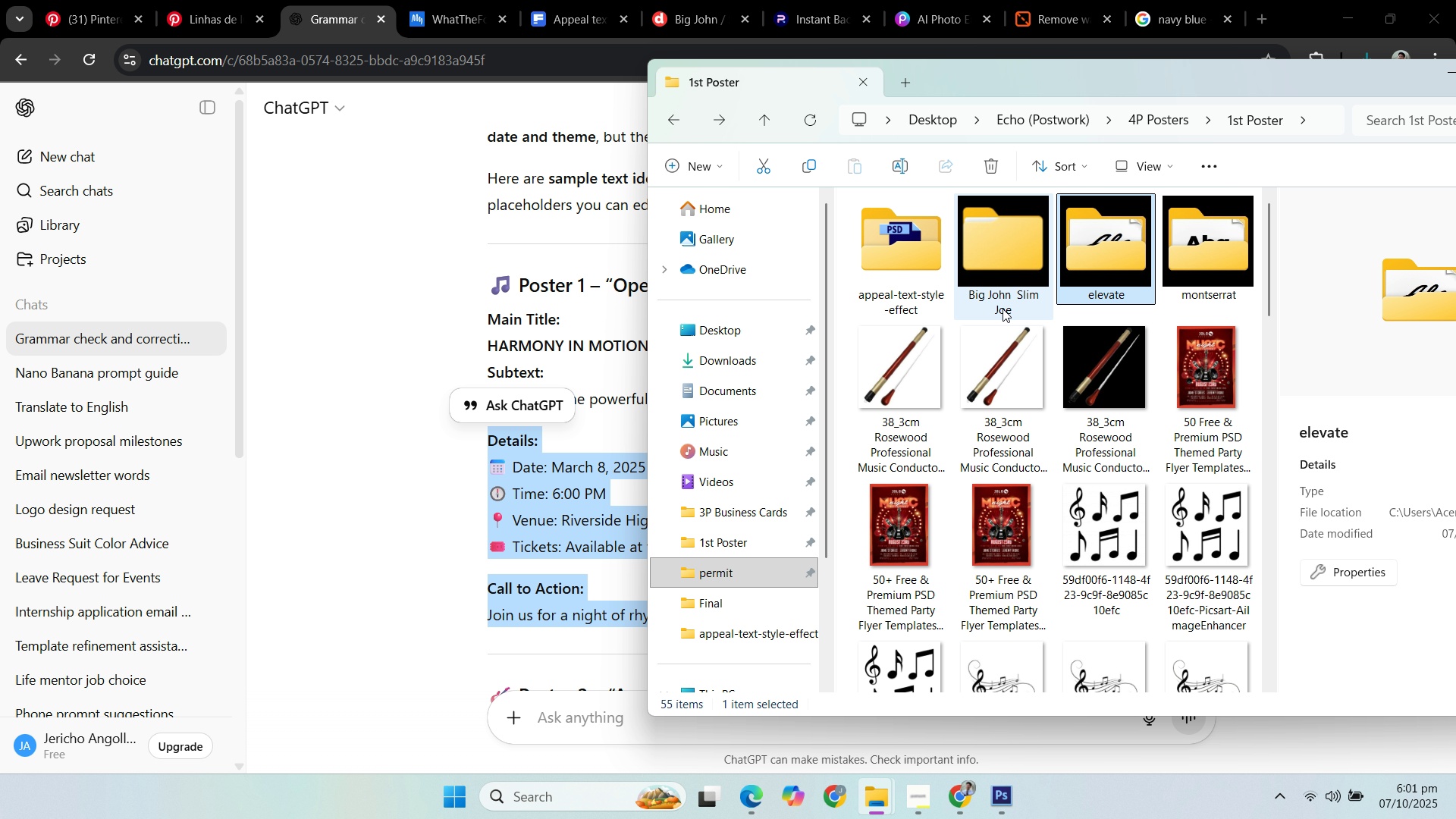 
left_click([944, 277])
 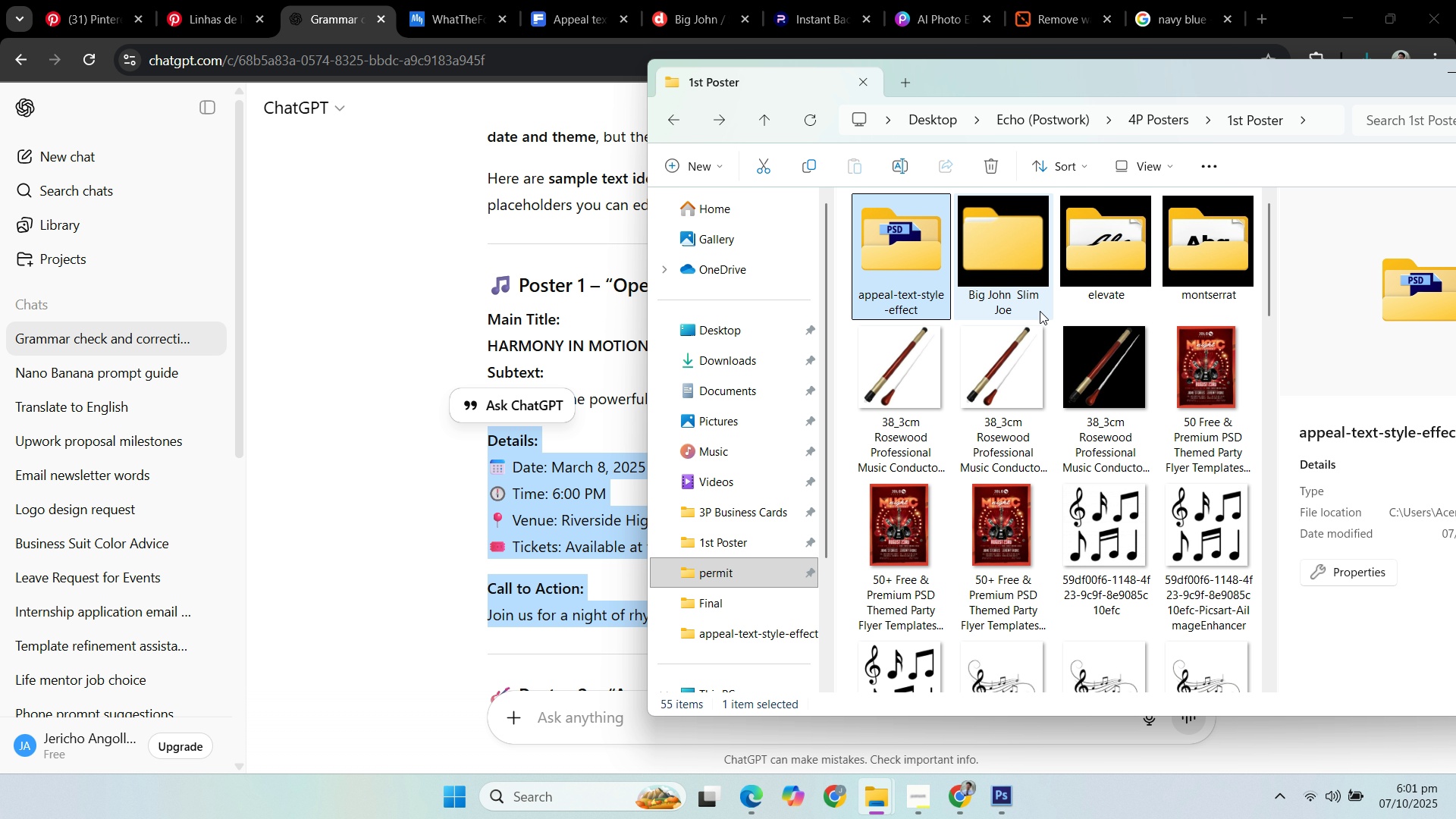 
scroll: coordinate [1059, 322], scroll_direction: down, amount: 2.0
 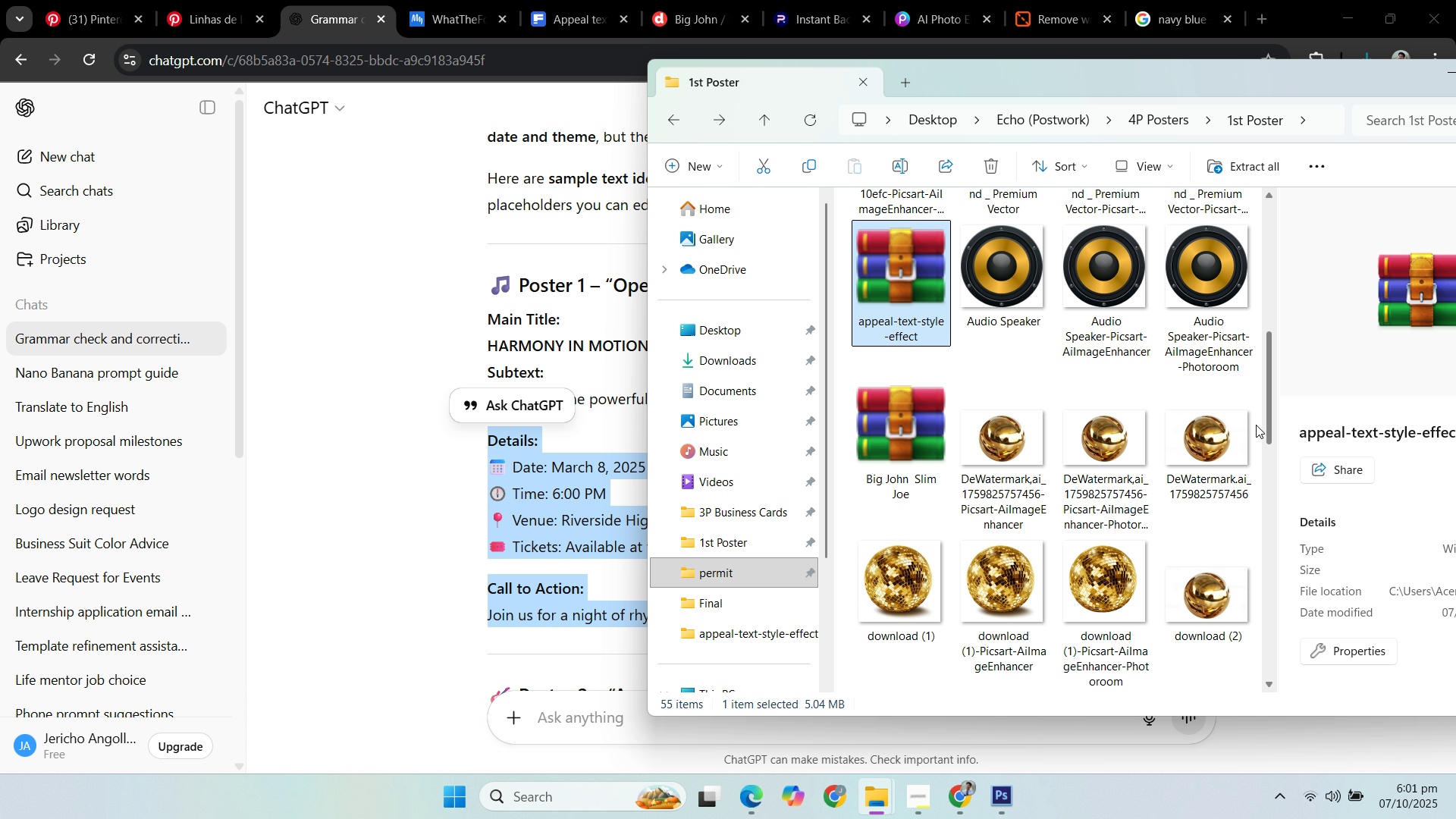 
left_click_drag(start_coordinate=[1266, 419], to_coordinate=[1270, 557])
 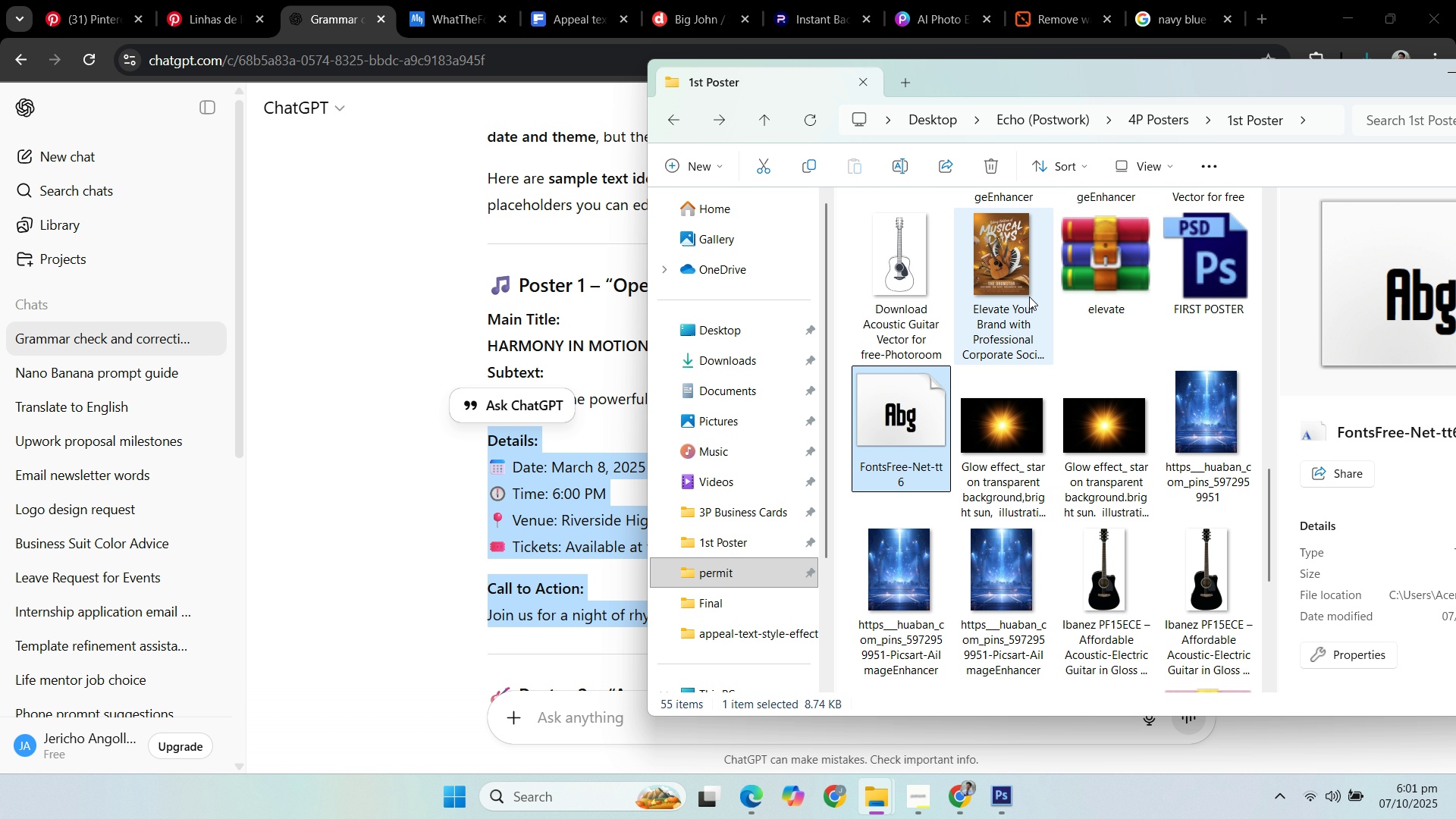 
double_click([883, 431])
 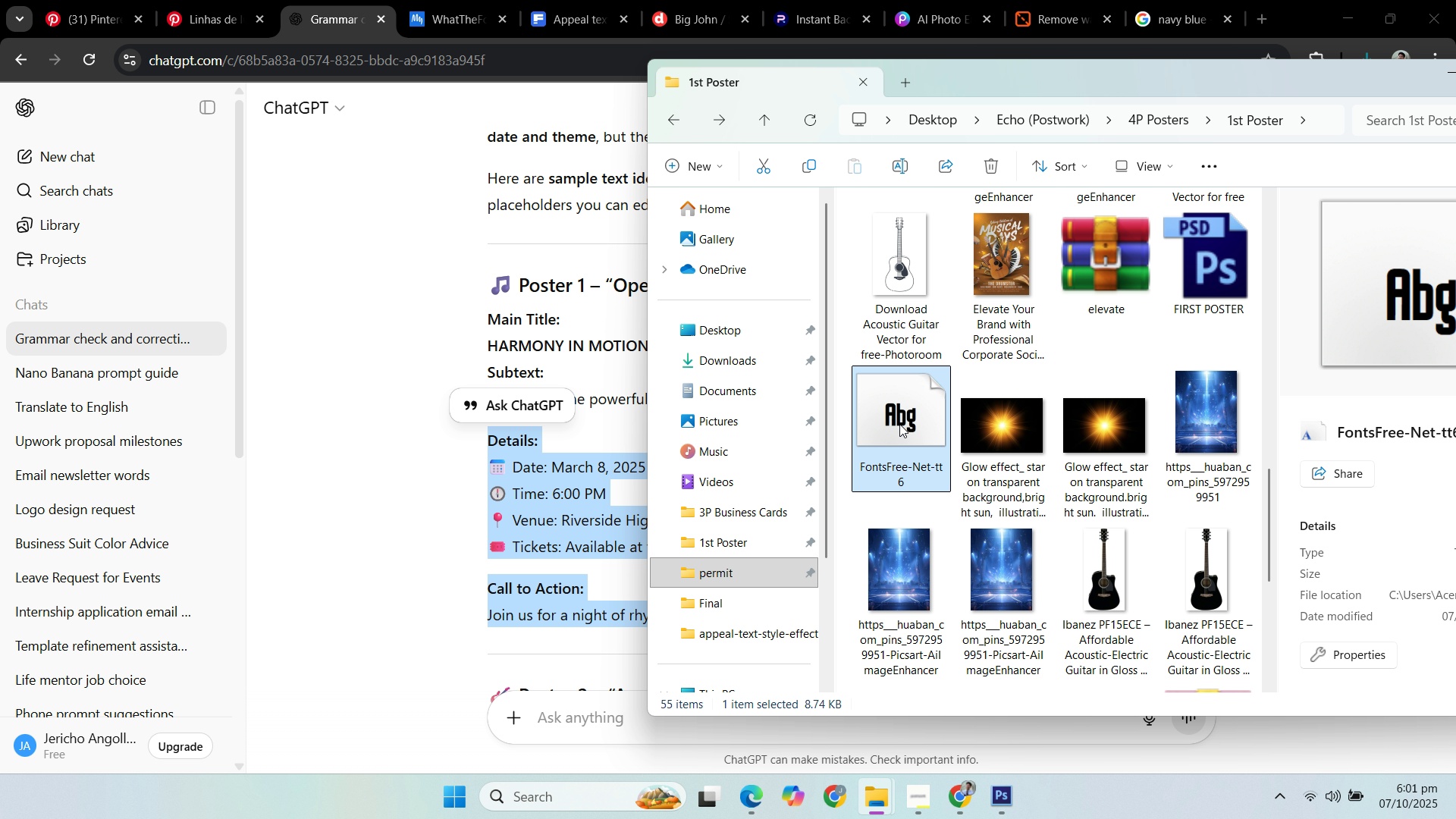 
double_click([900, 423])
 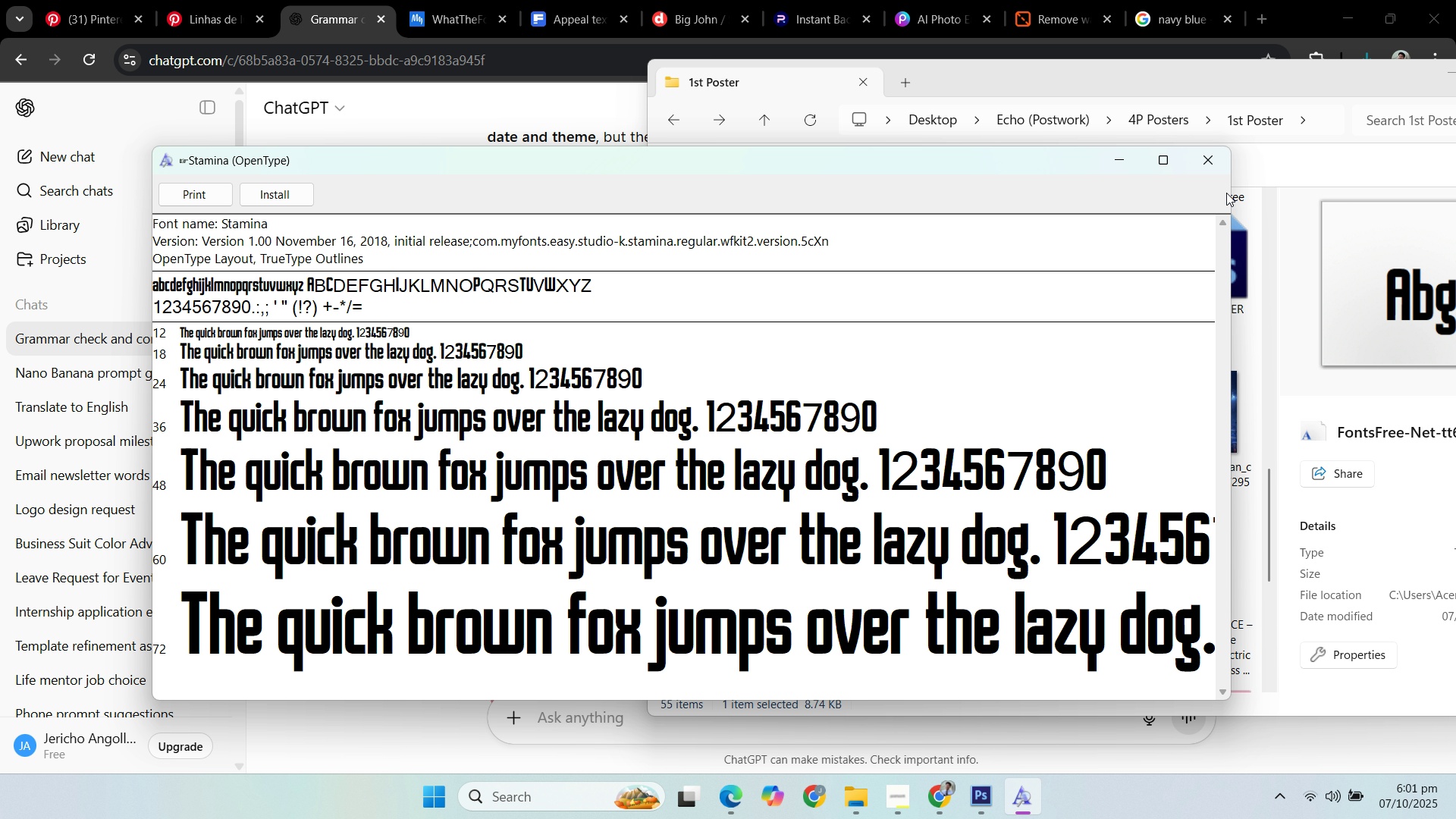 
left_click([1206, 162])
 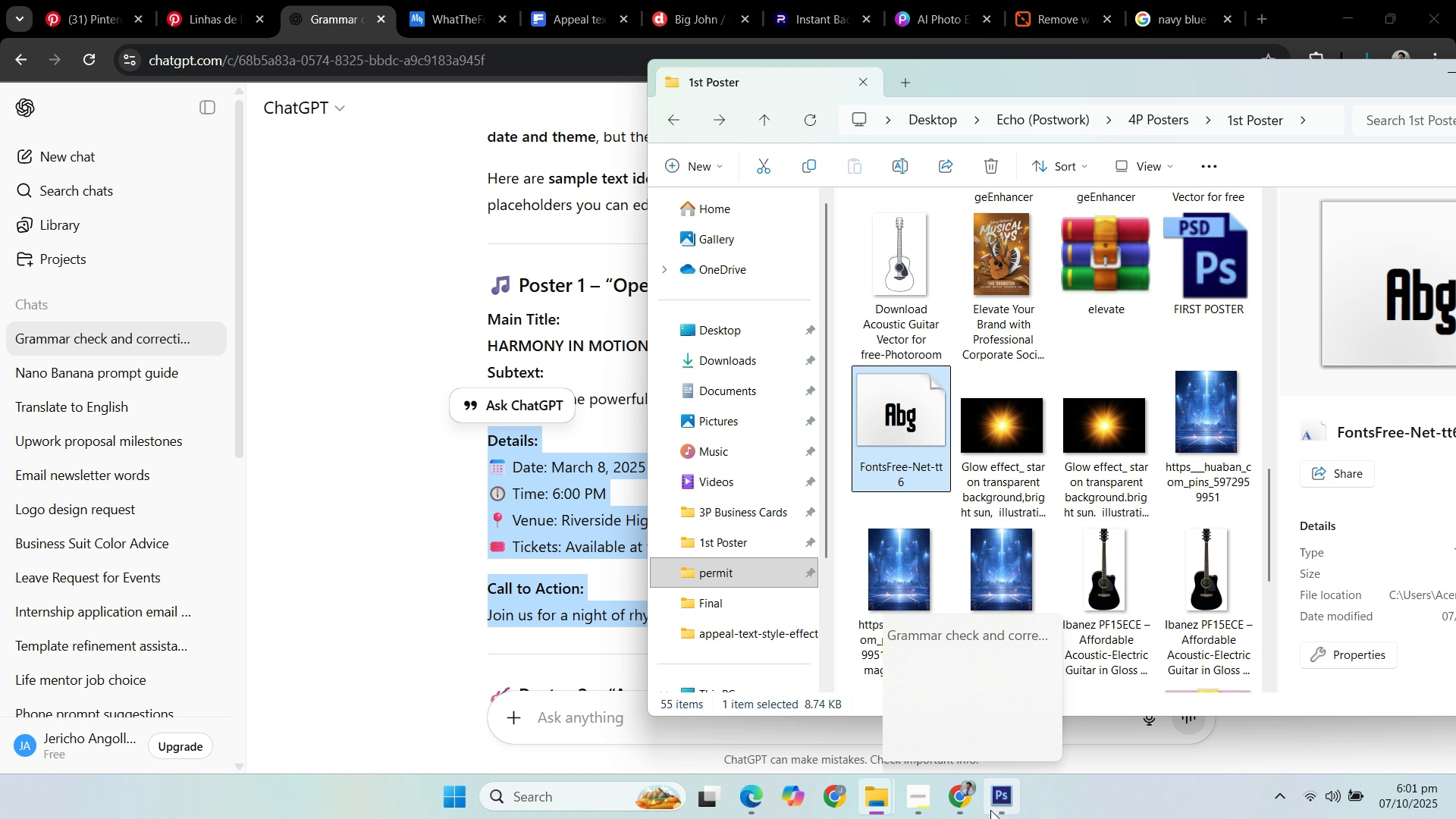 
left_click([993, 808])